 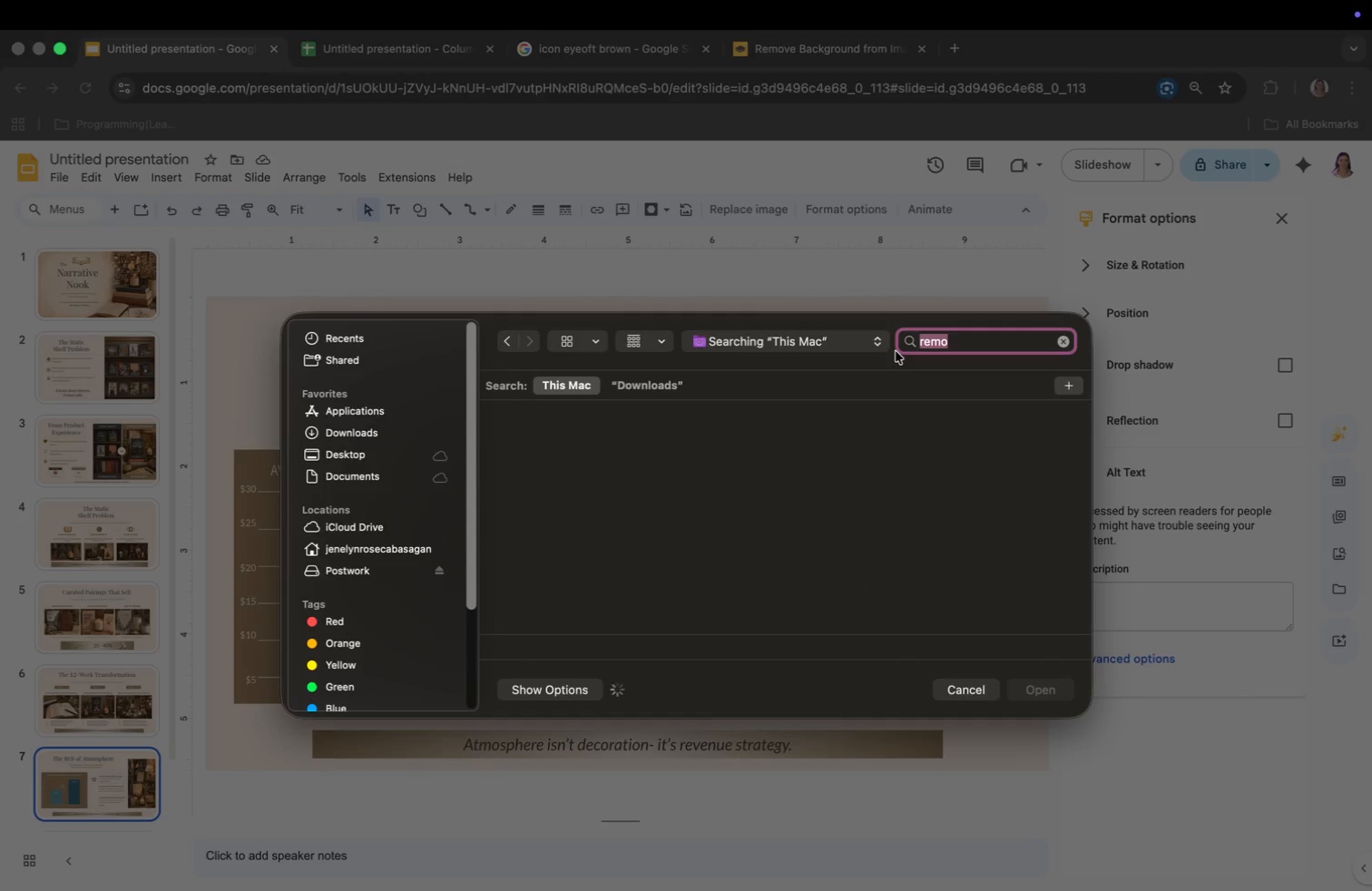 
scroll: coordinate [885, 522], scroll_direction: down, amount: 181.0
 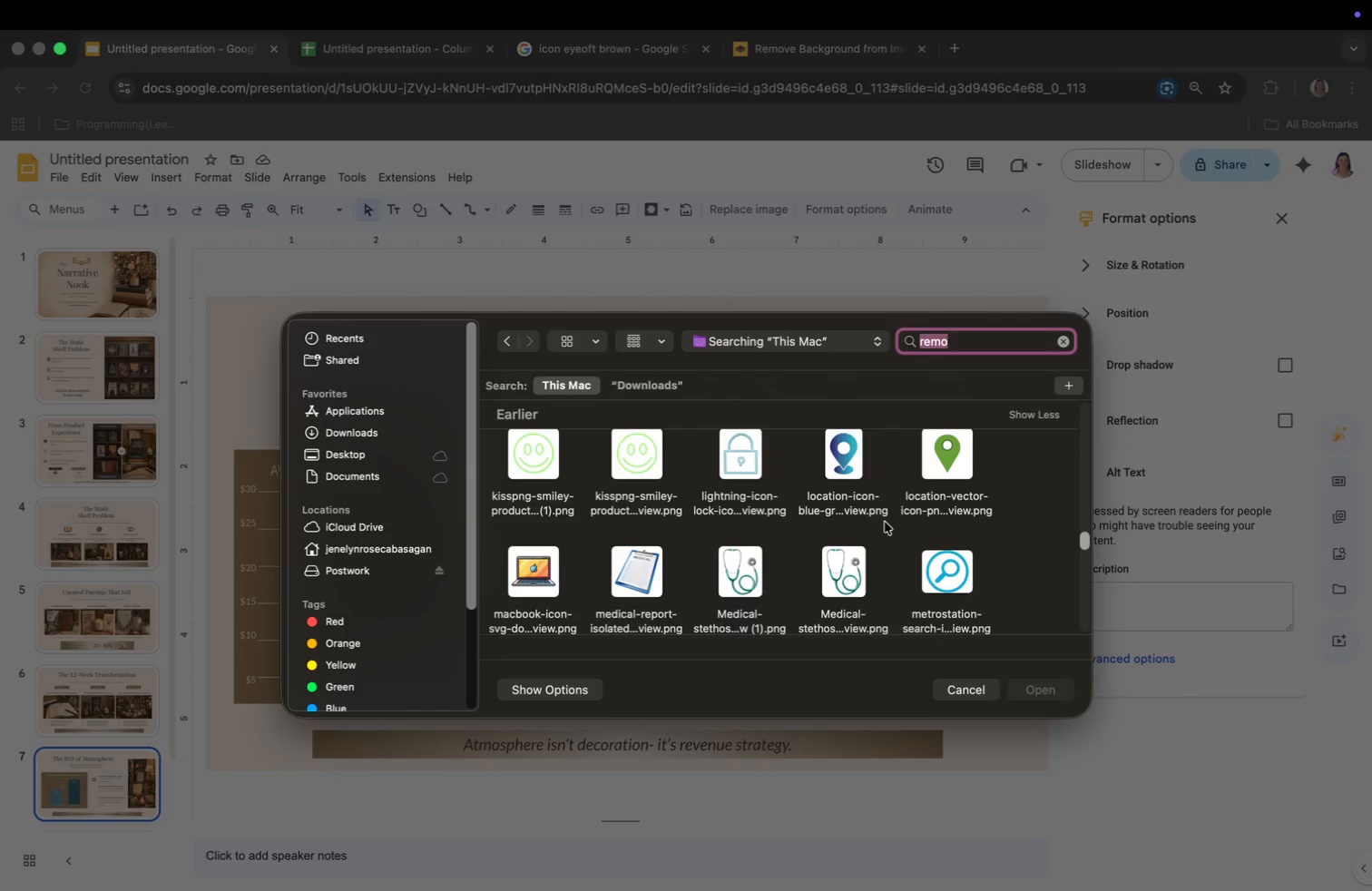 
left_click([919, 561])
 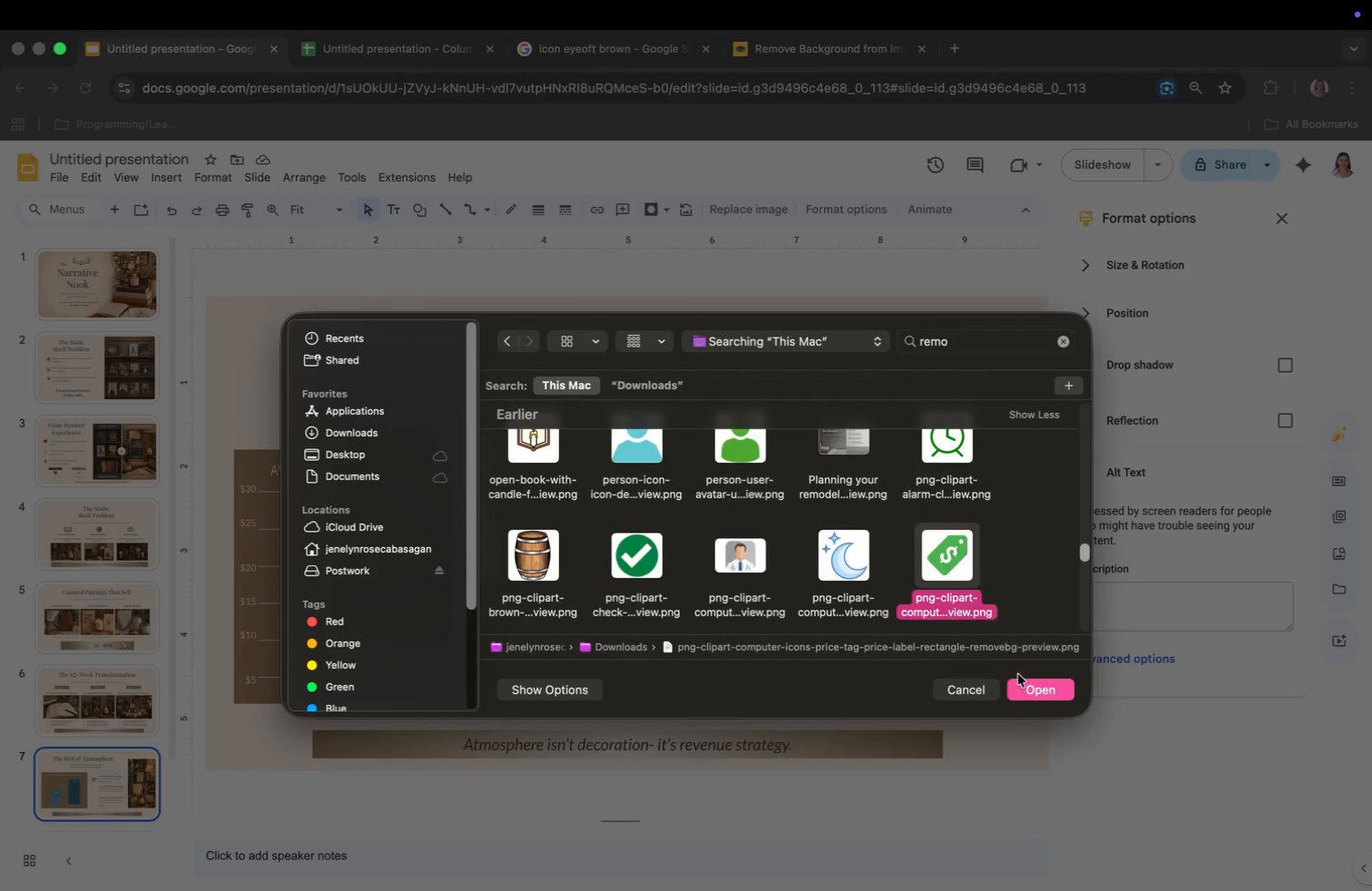 
left_click([1023, 687])
 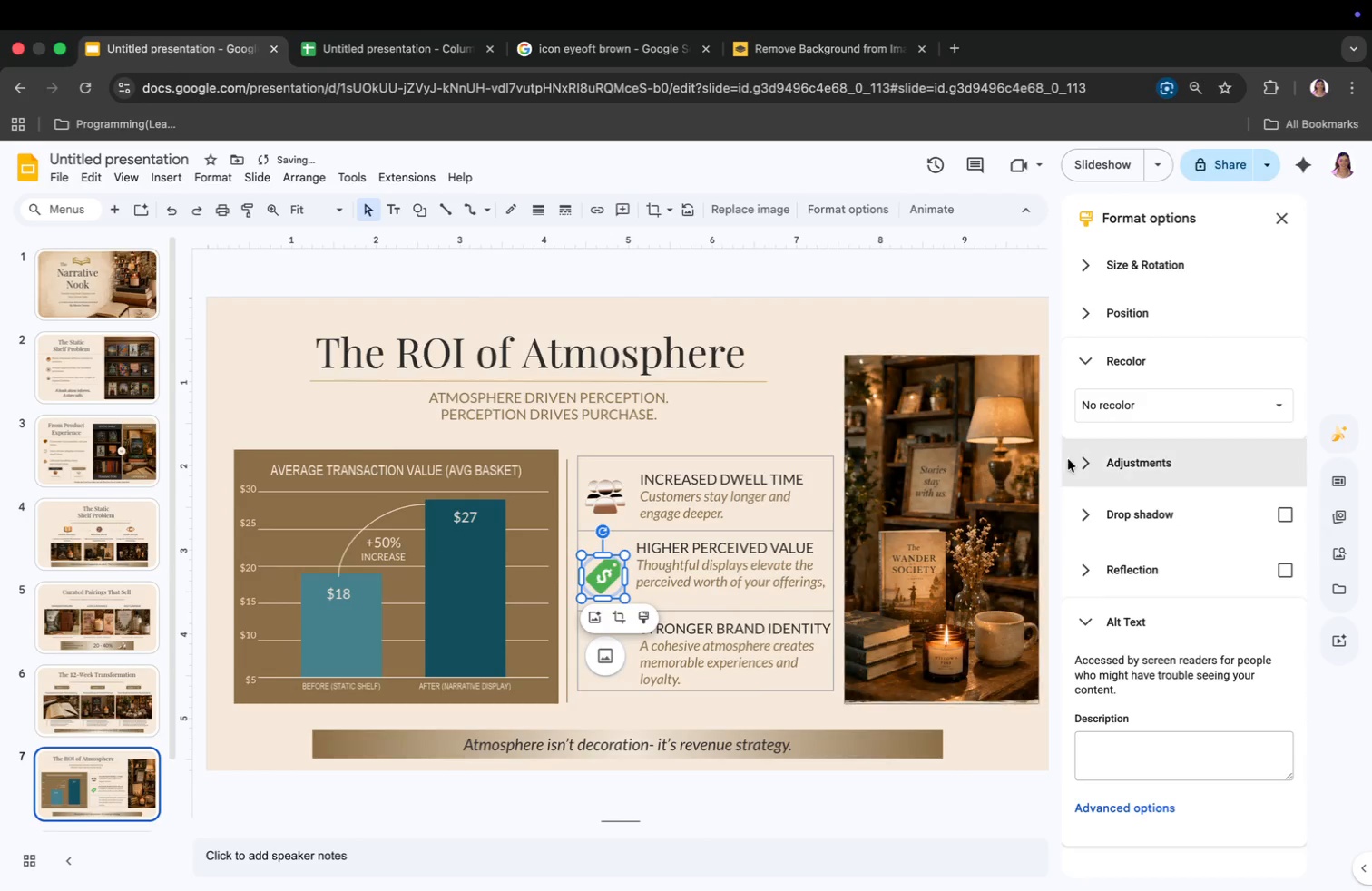 
left_click([1139, 417])
 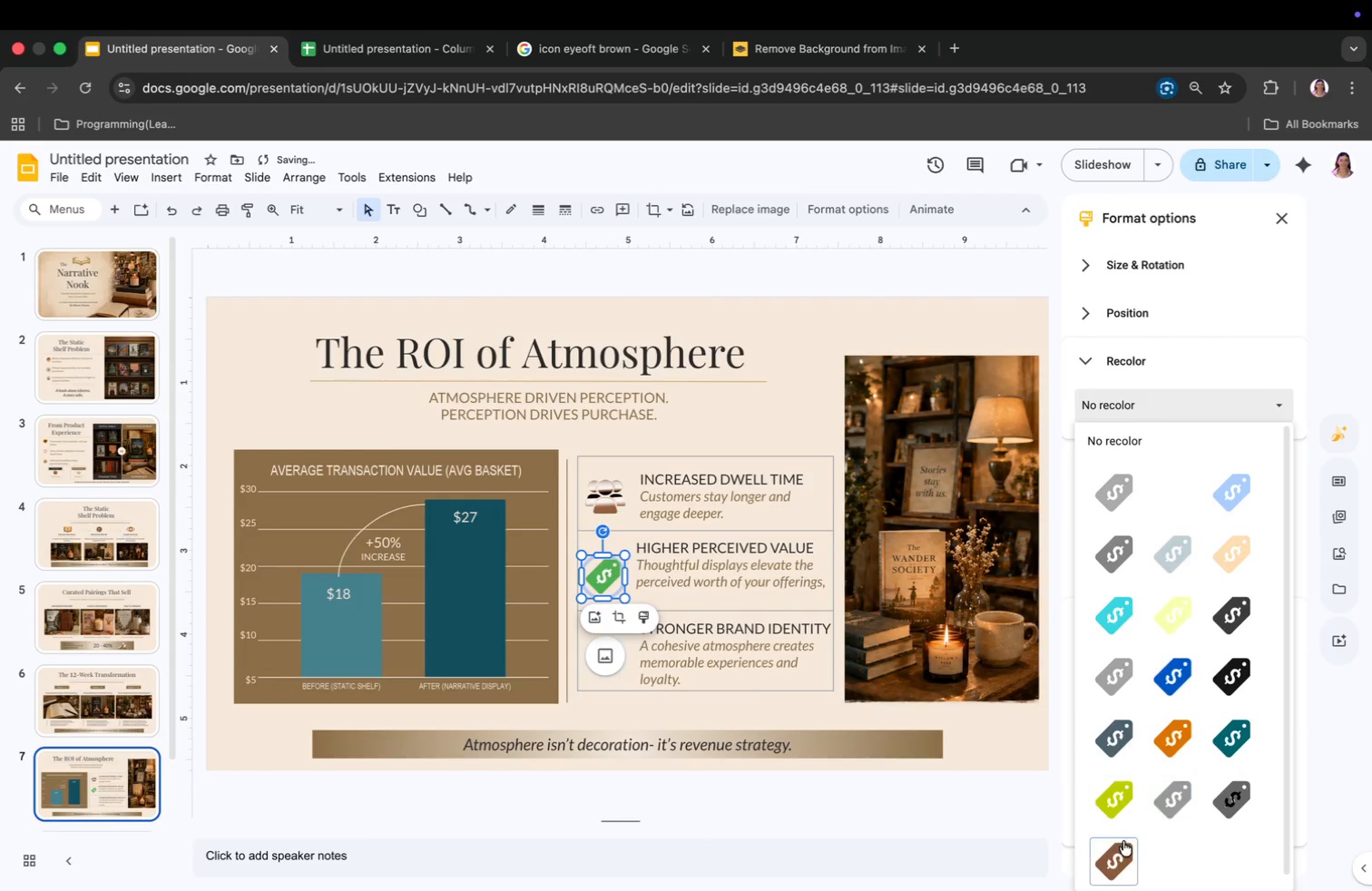 
left_click([1122, 847])
 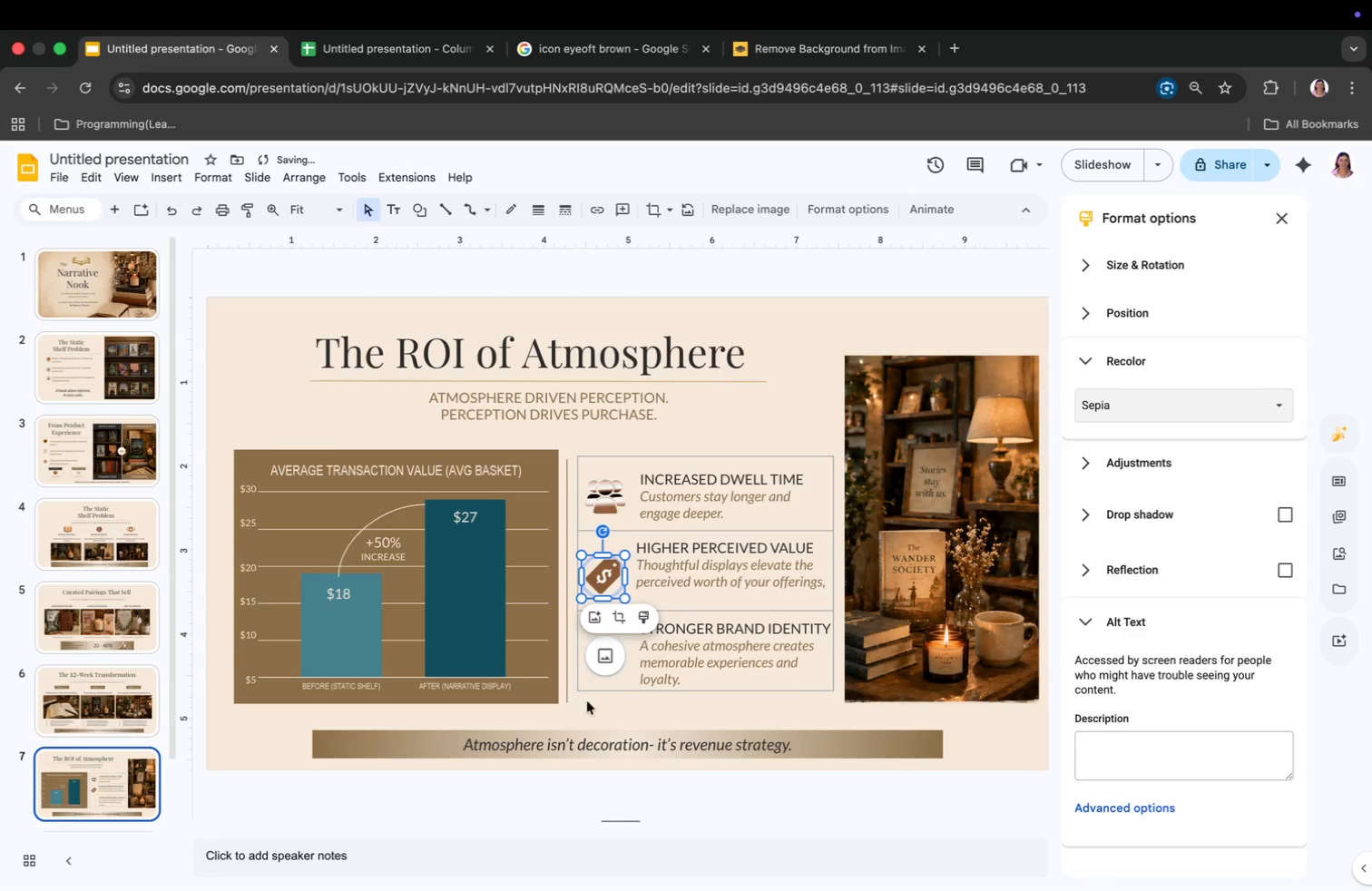 
left_click([606, 662])
 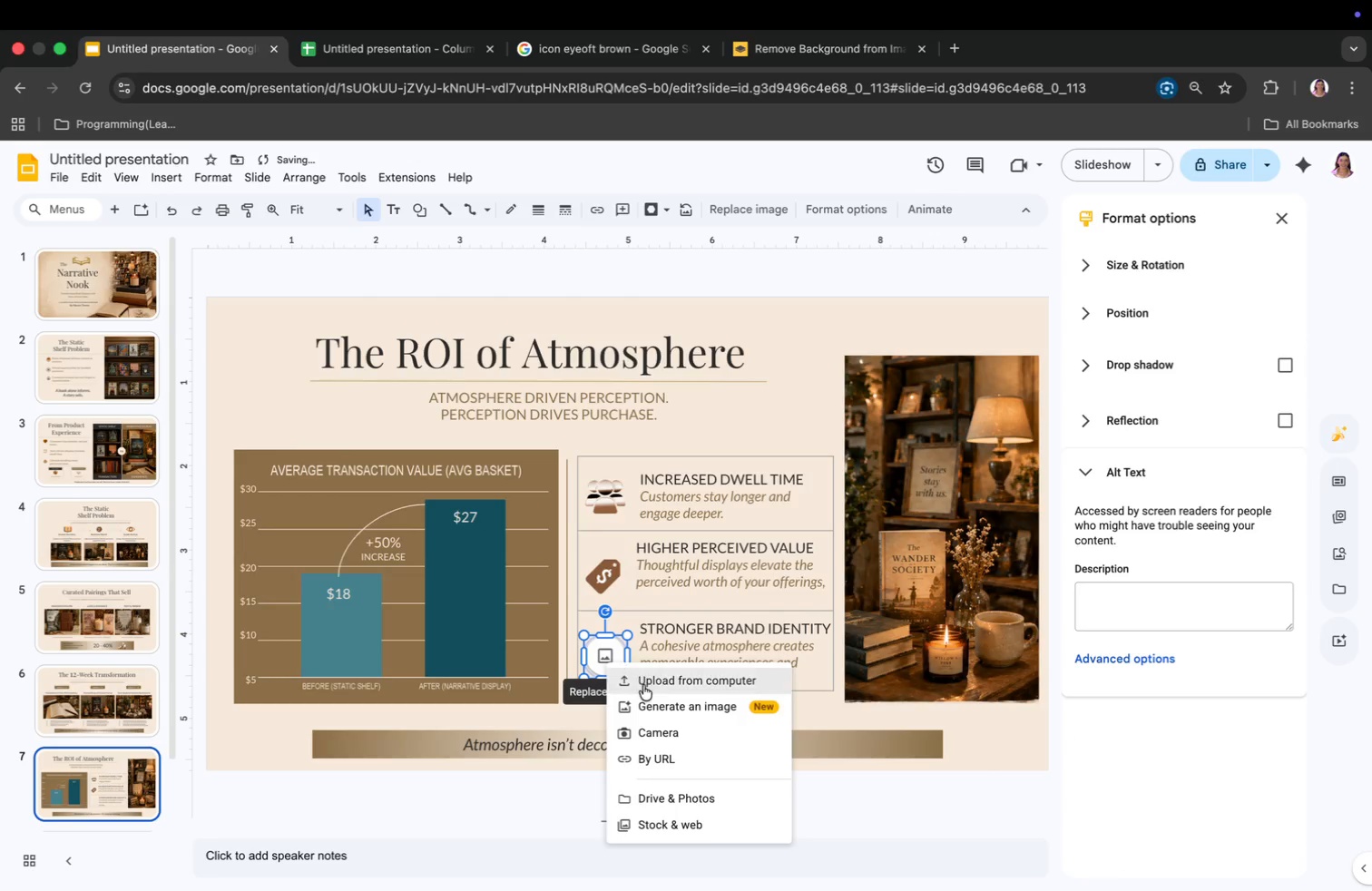 
left_click([643, 684])
 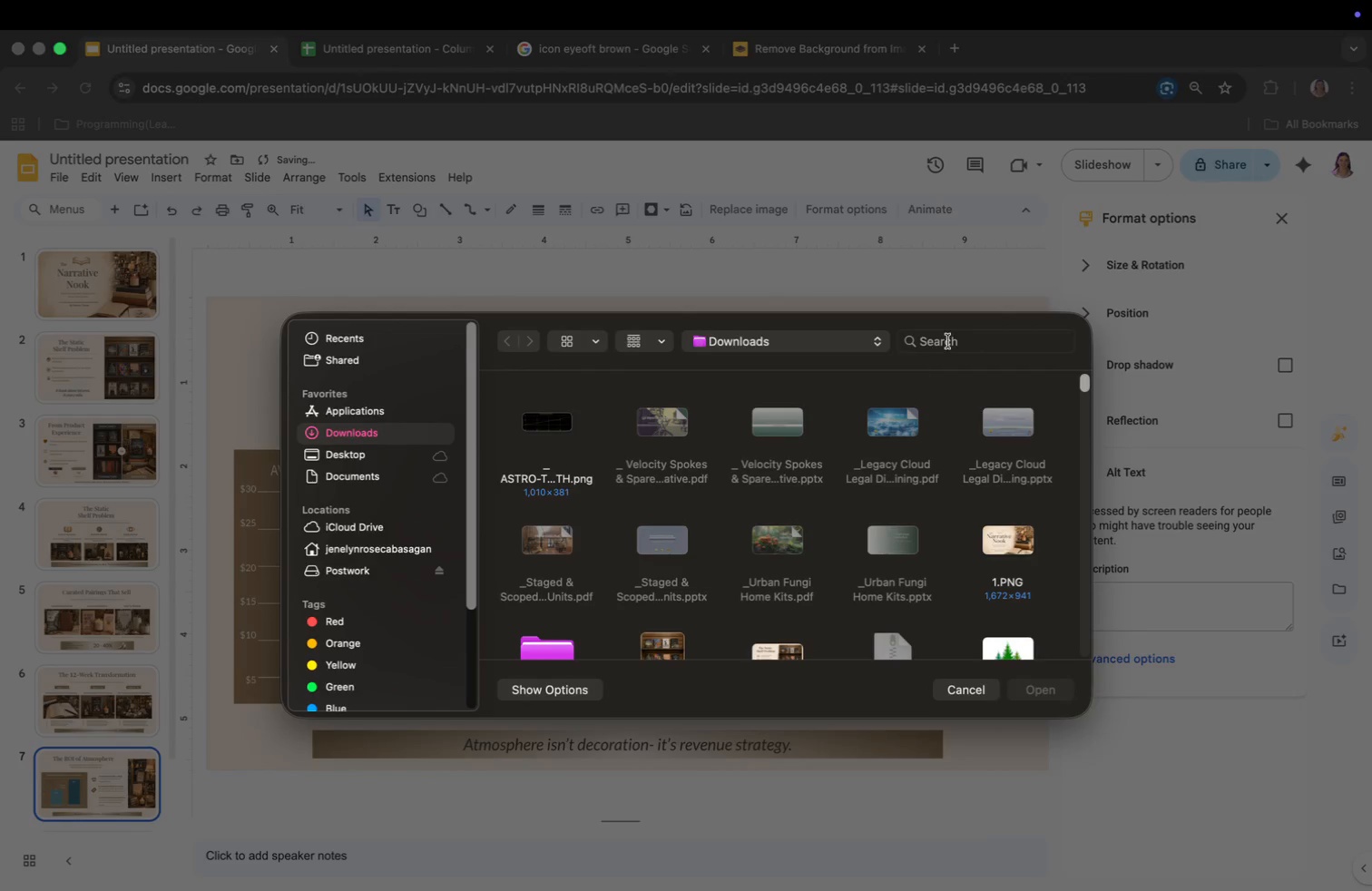 
left_click([956, 344])
 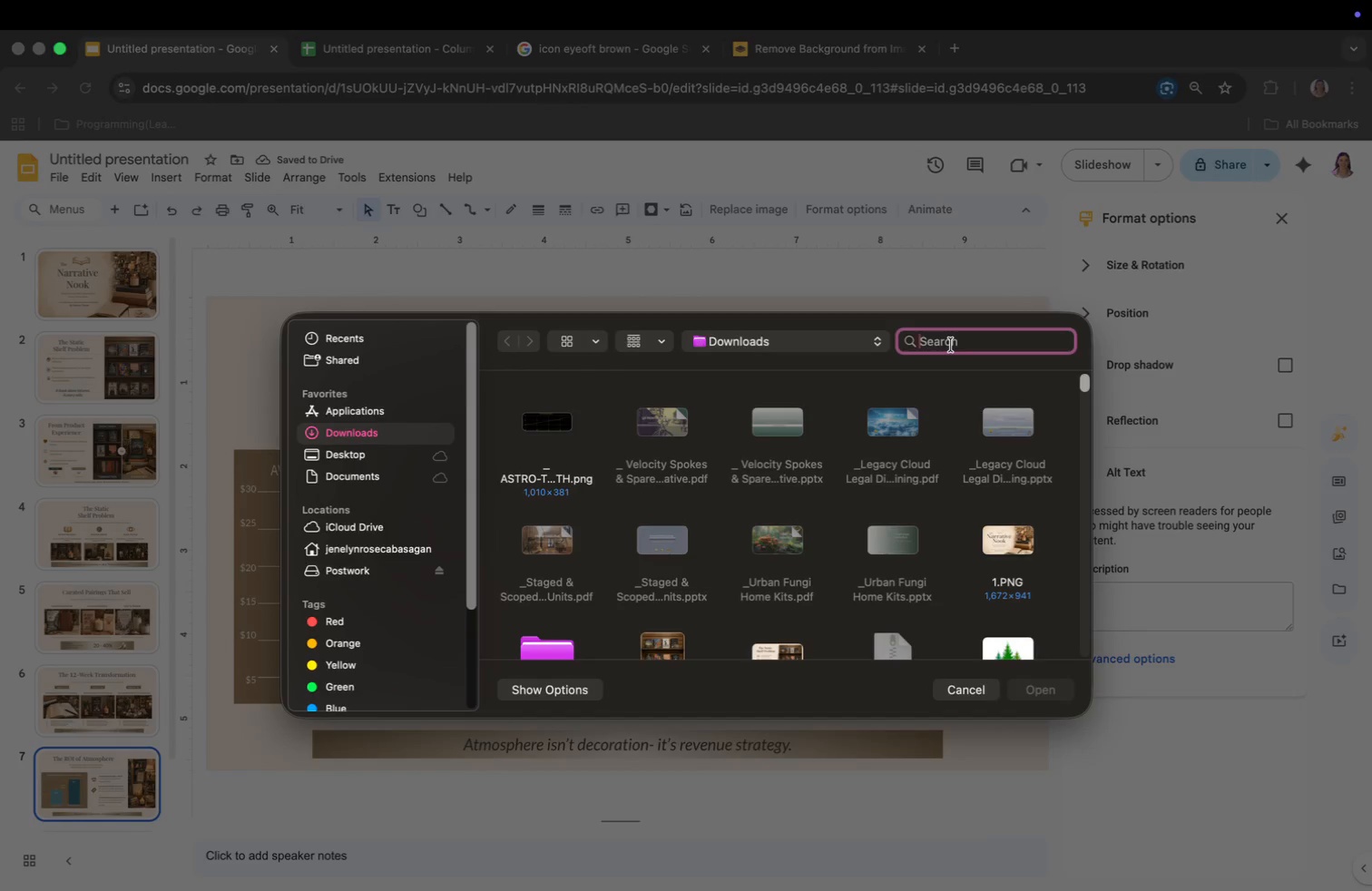 
type(reno)
 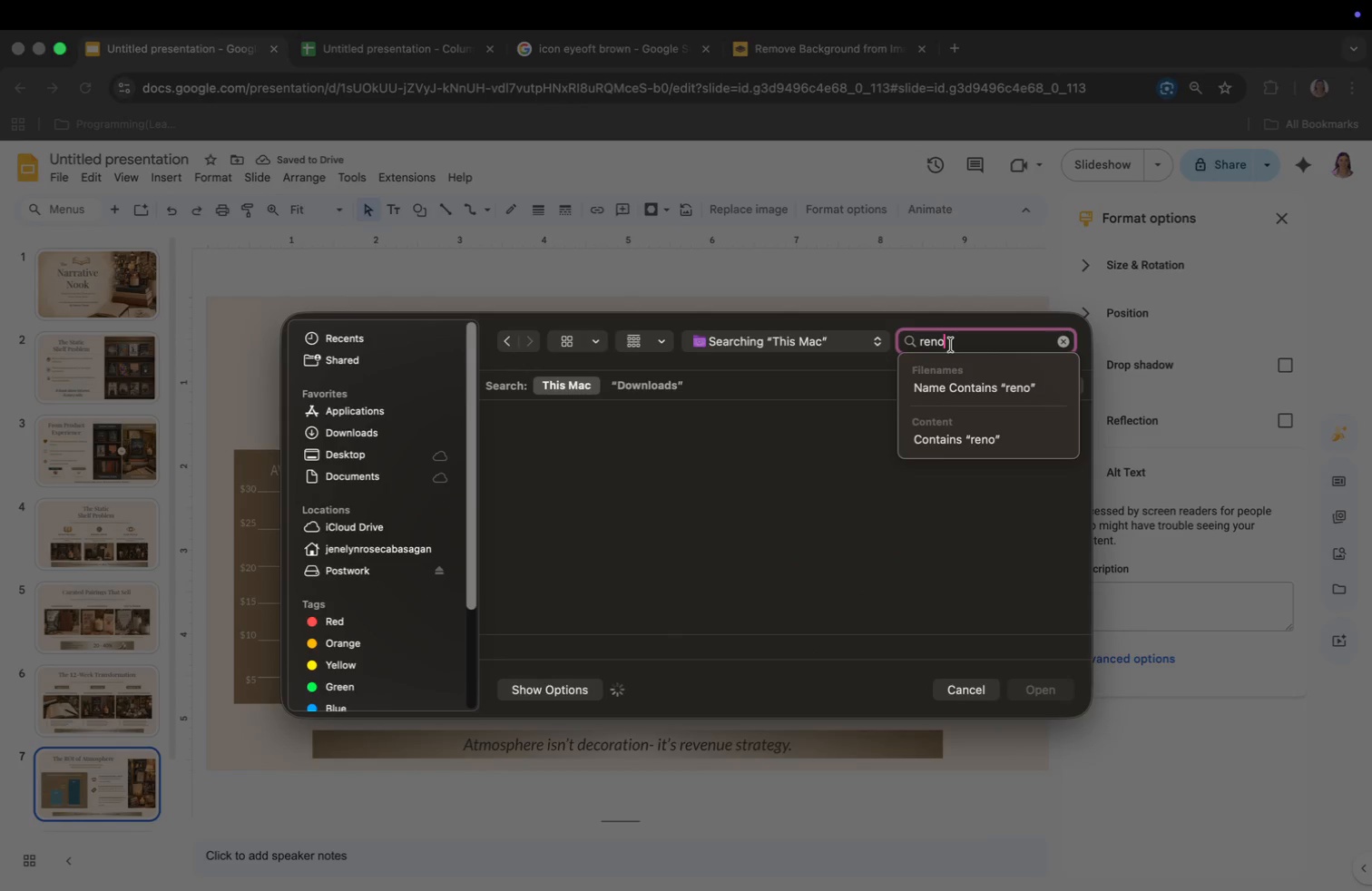 
key(Enter)
 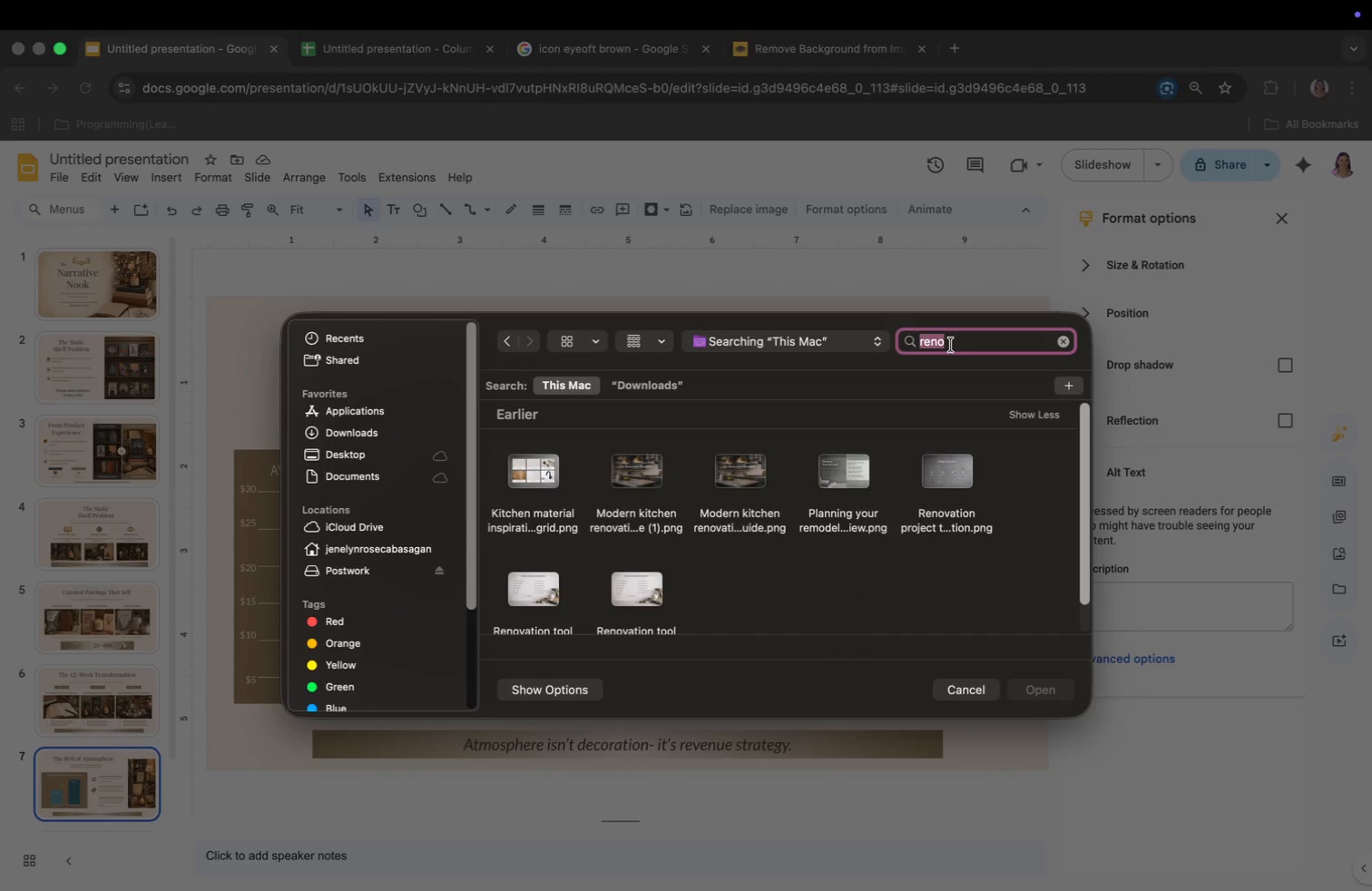 
key(Backspace)
type(remo)
 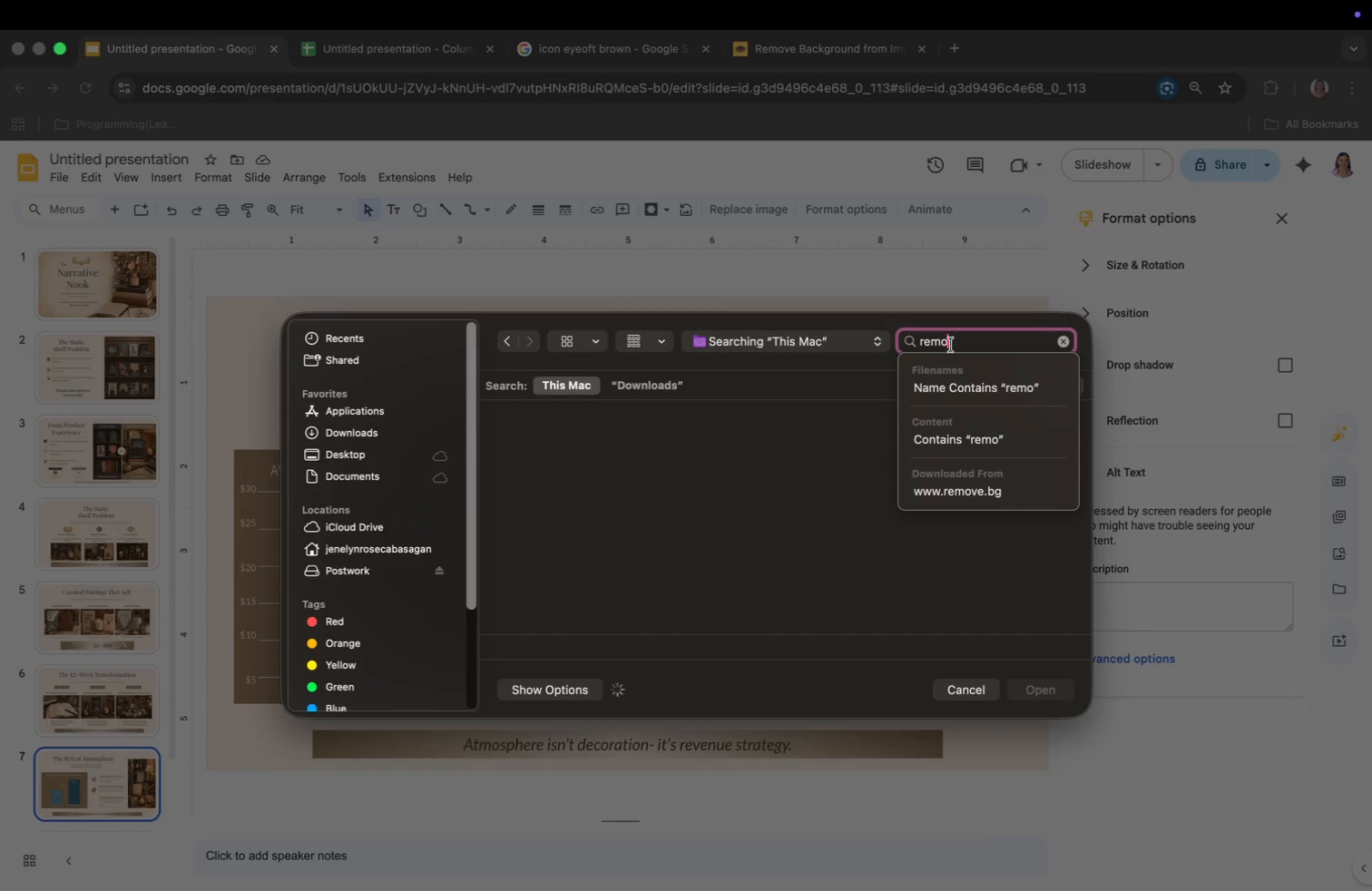 
key(Enter)
 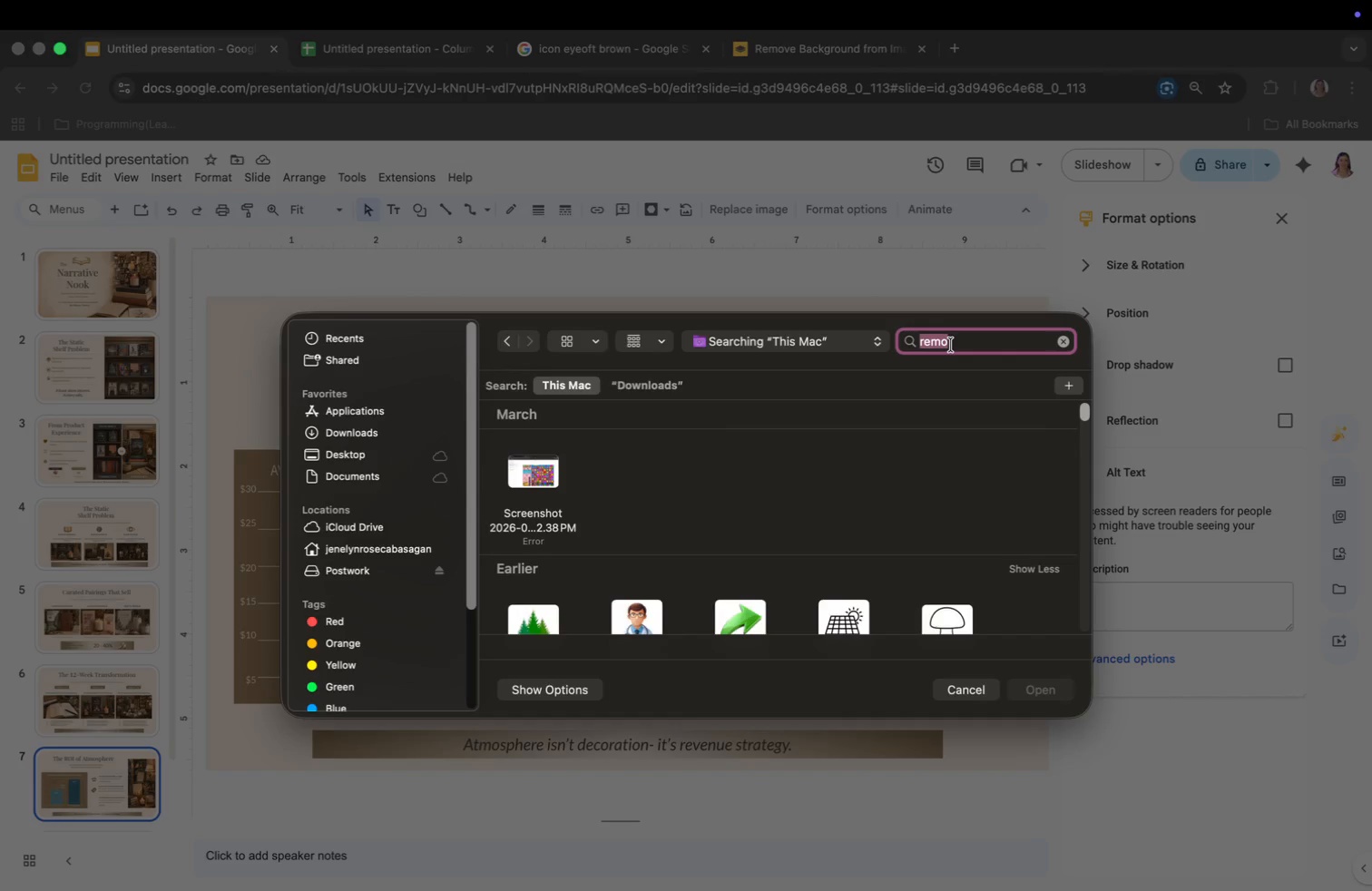 
key(Meta+CommandLeft)
 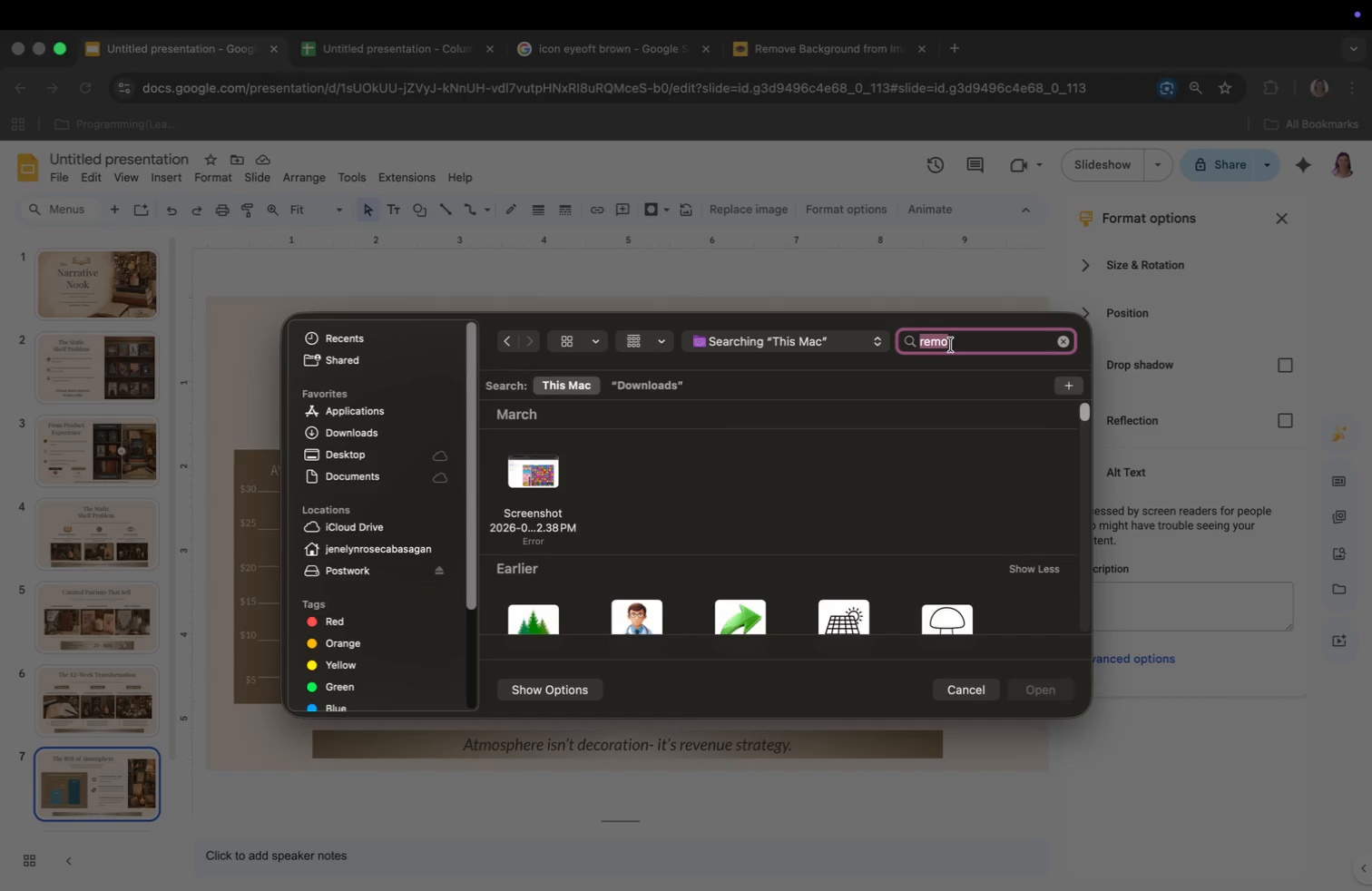 
key(Meta+Tab)